 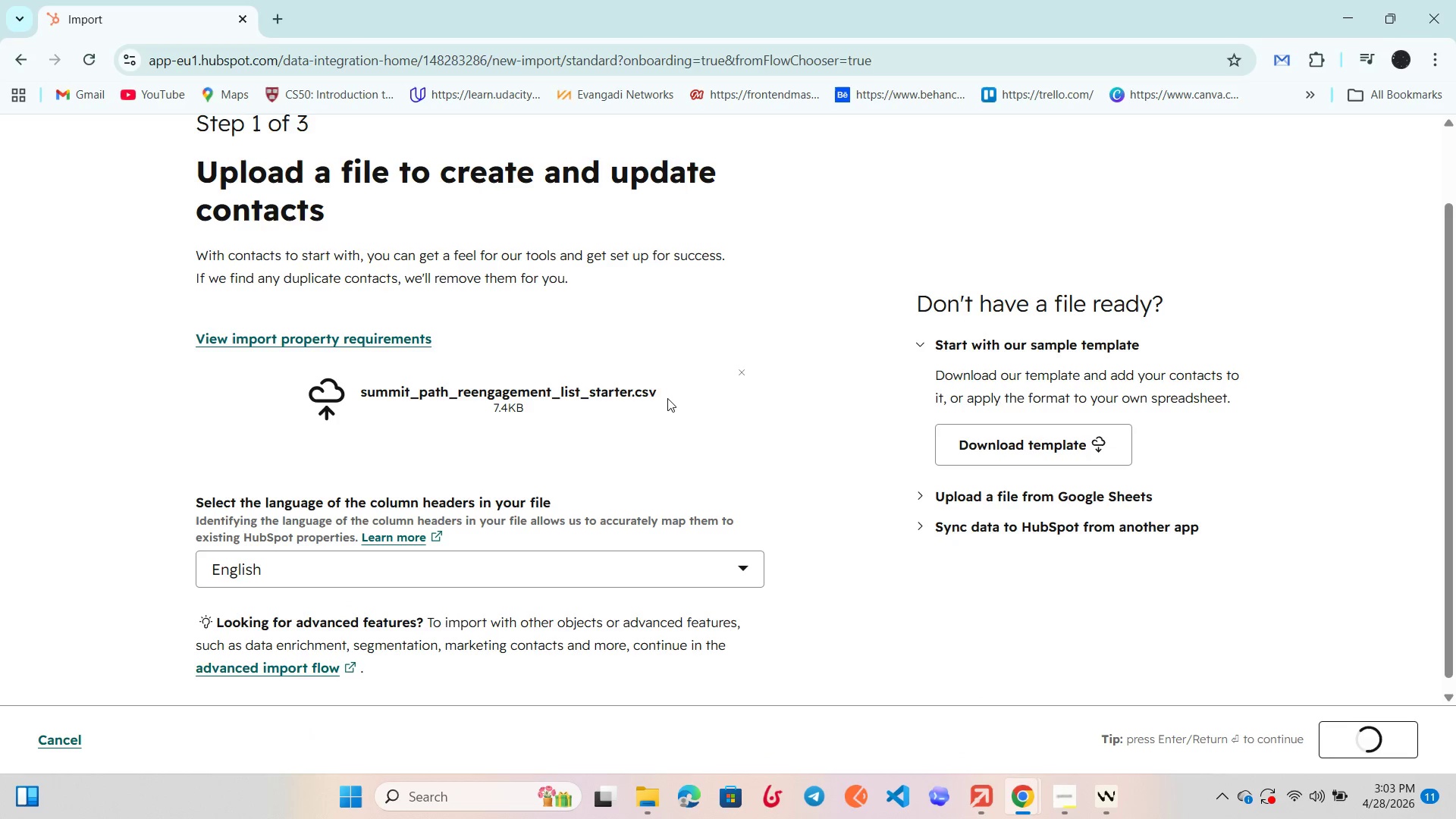 
scroll: coordinate [667, 398], scroll_direction: down, amount: 5.0
 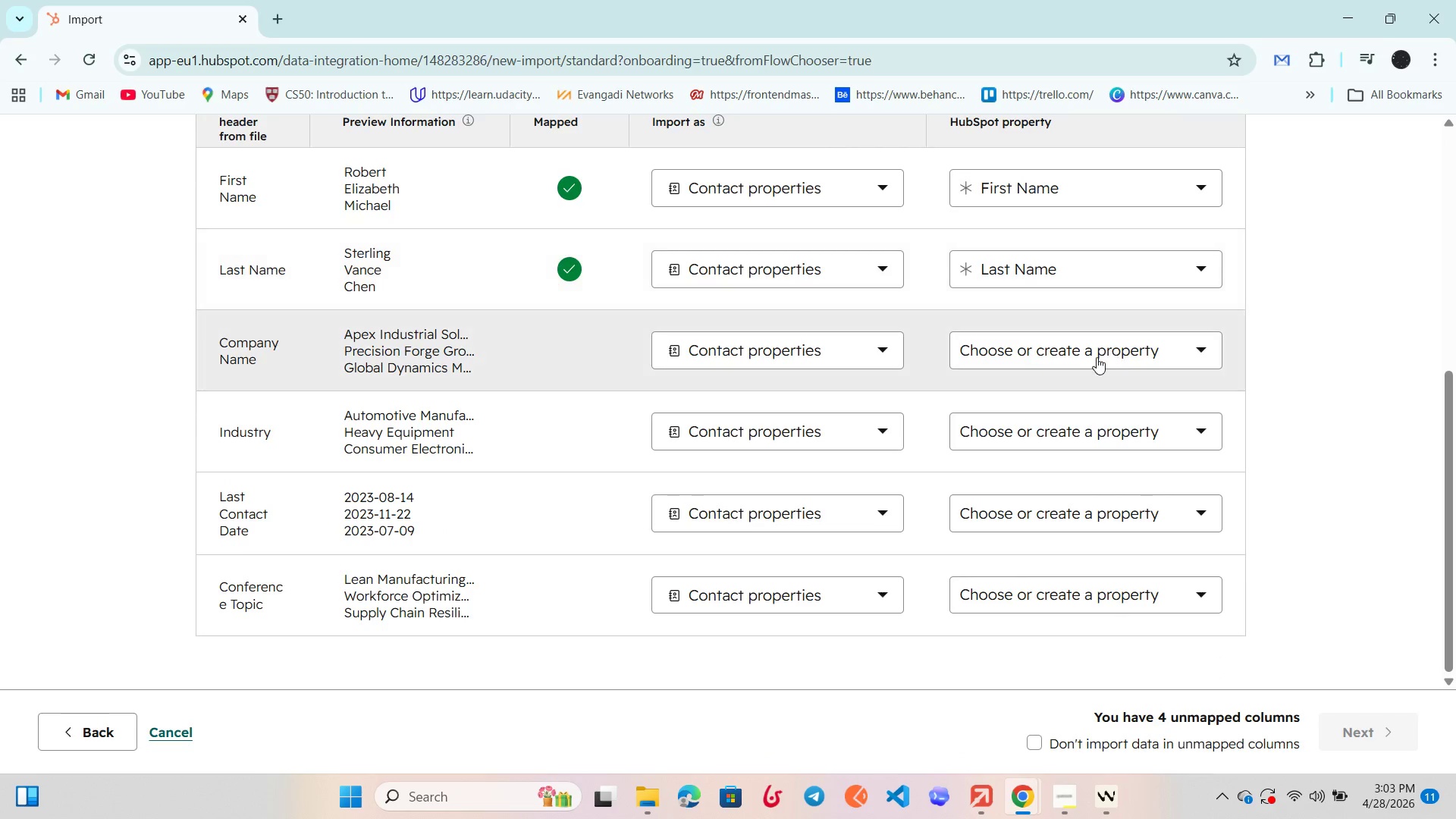 
left_click([1097, 357])
 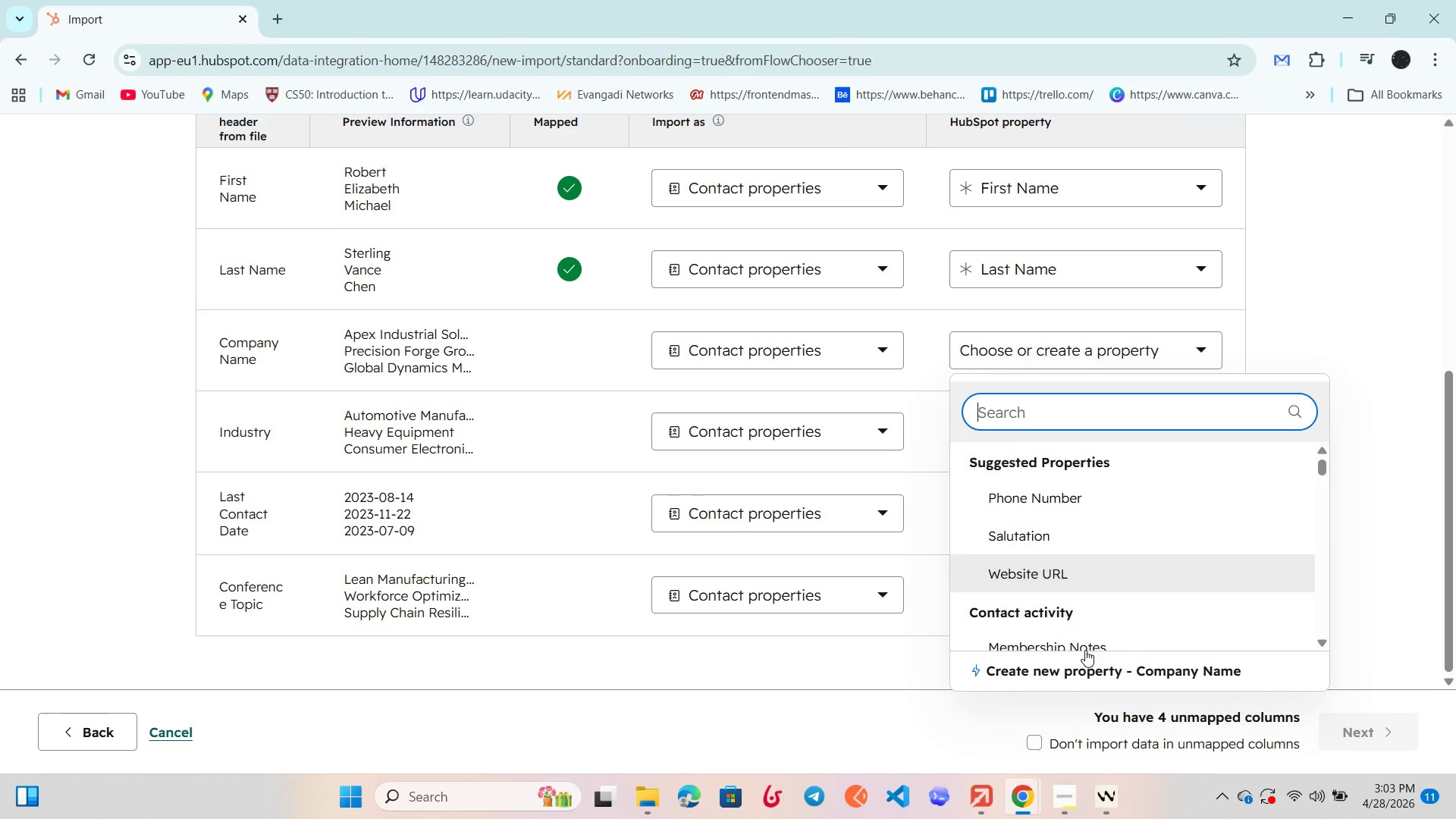 
left_click([1067, 668])
 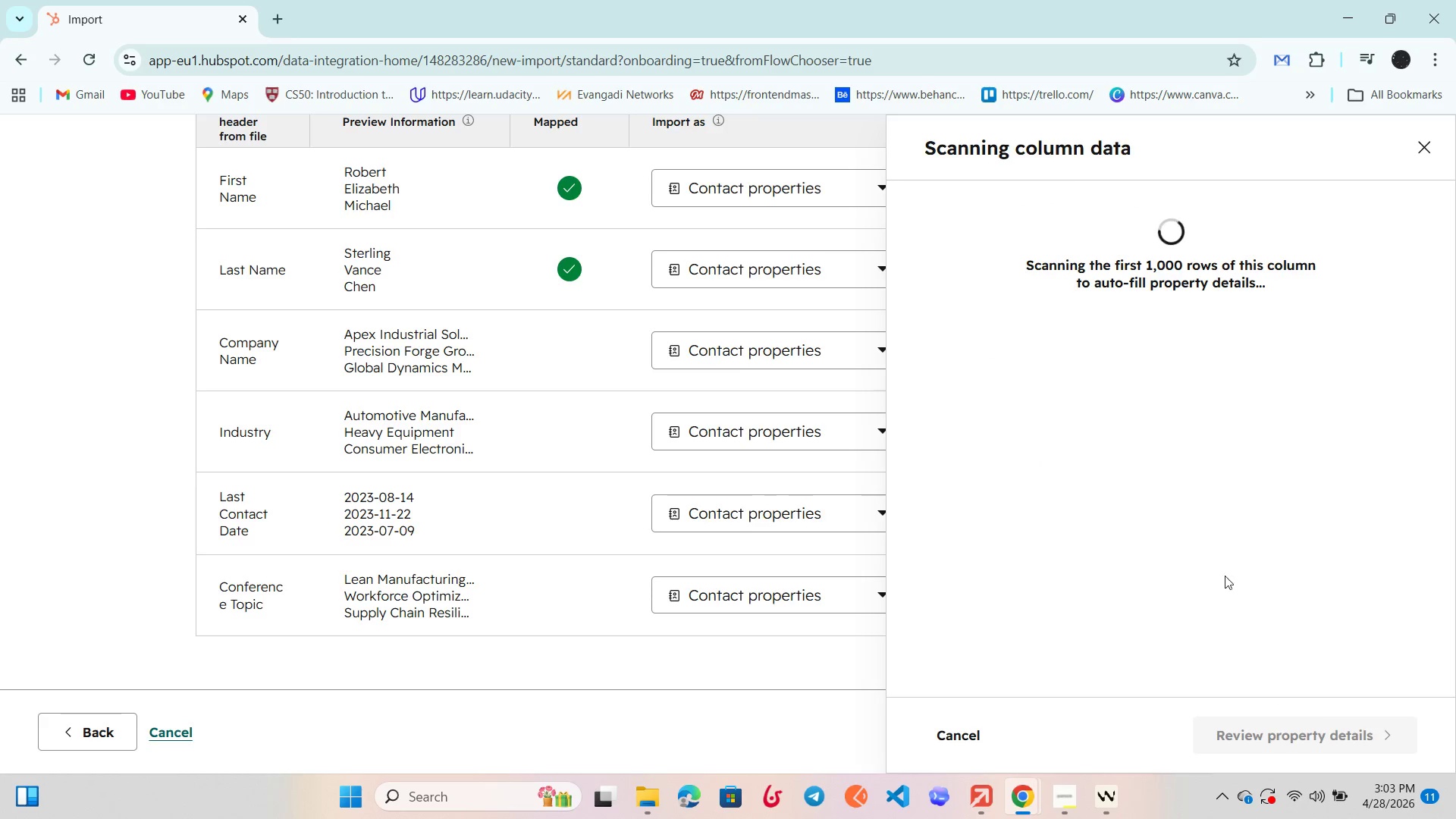 
mouse_move([1272, 705])
 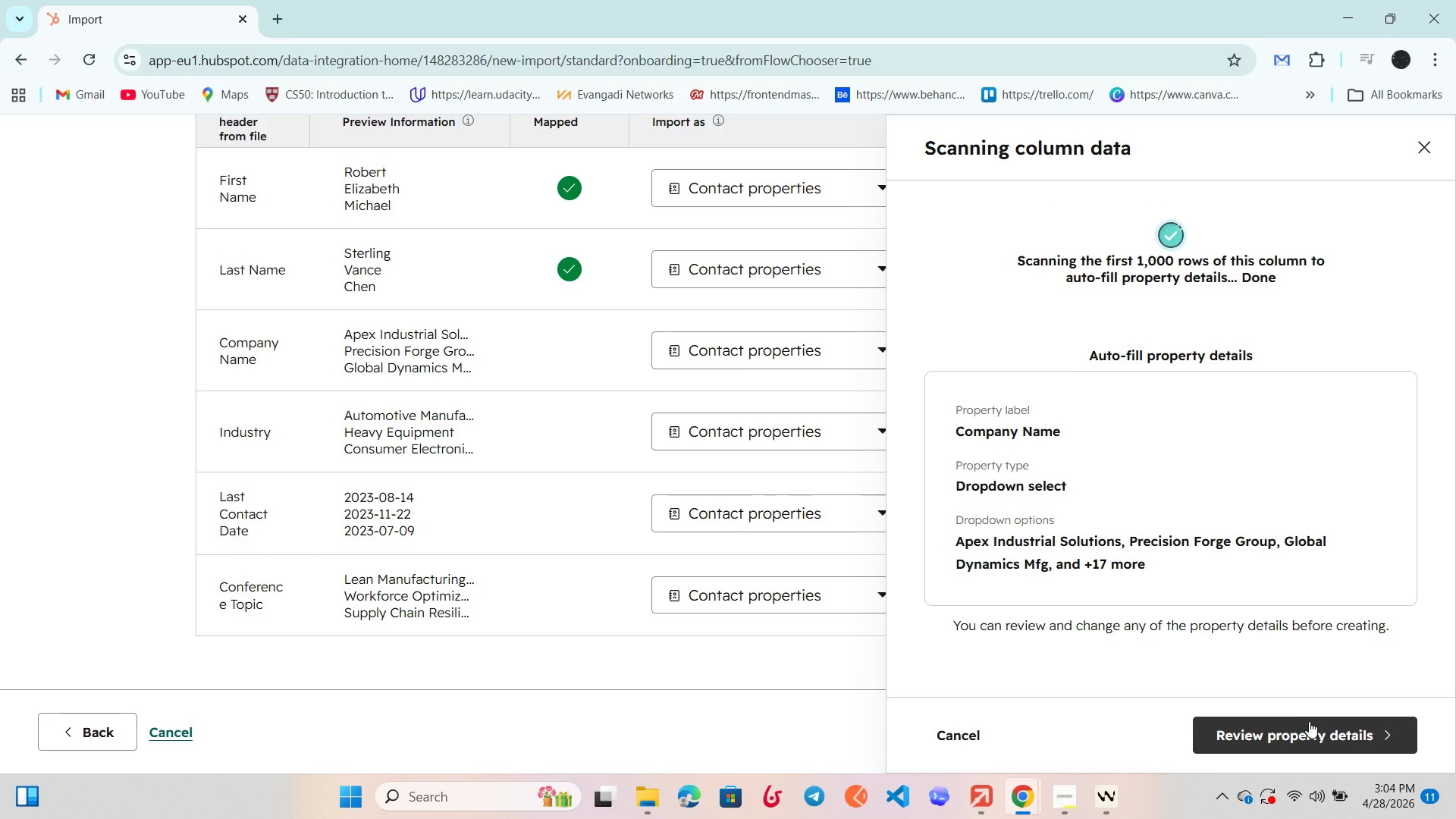 
left_click([1309, 721])
 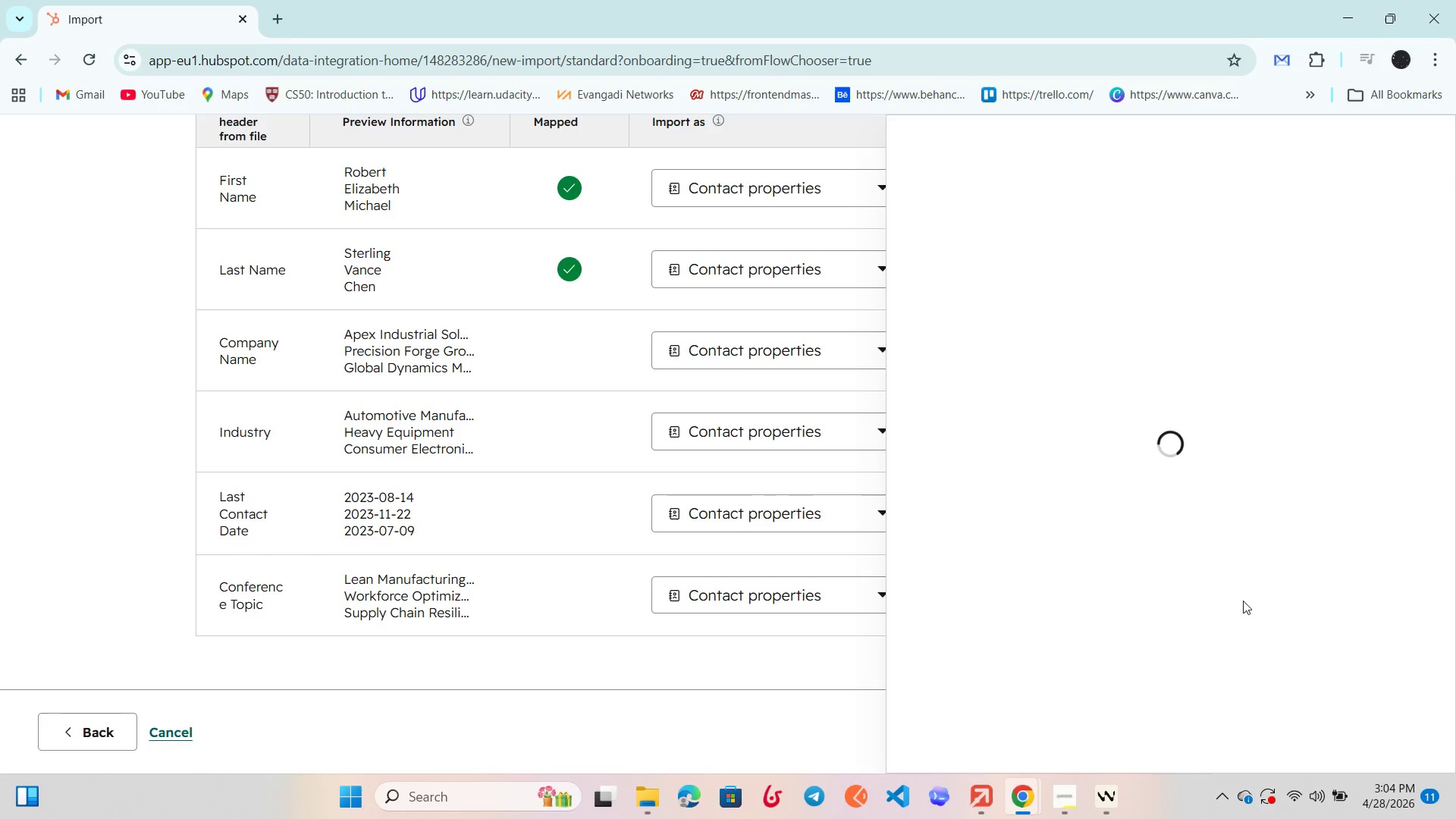 
scroll: coordinate [1243, 601], scroll_direction: down, amount: 5.0
 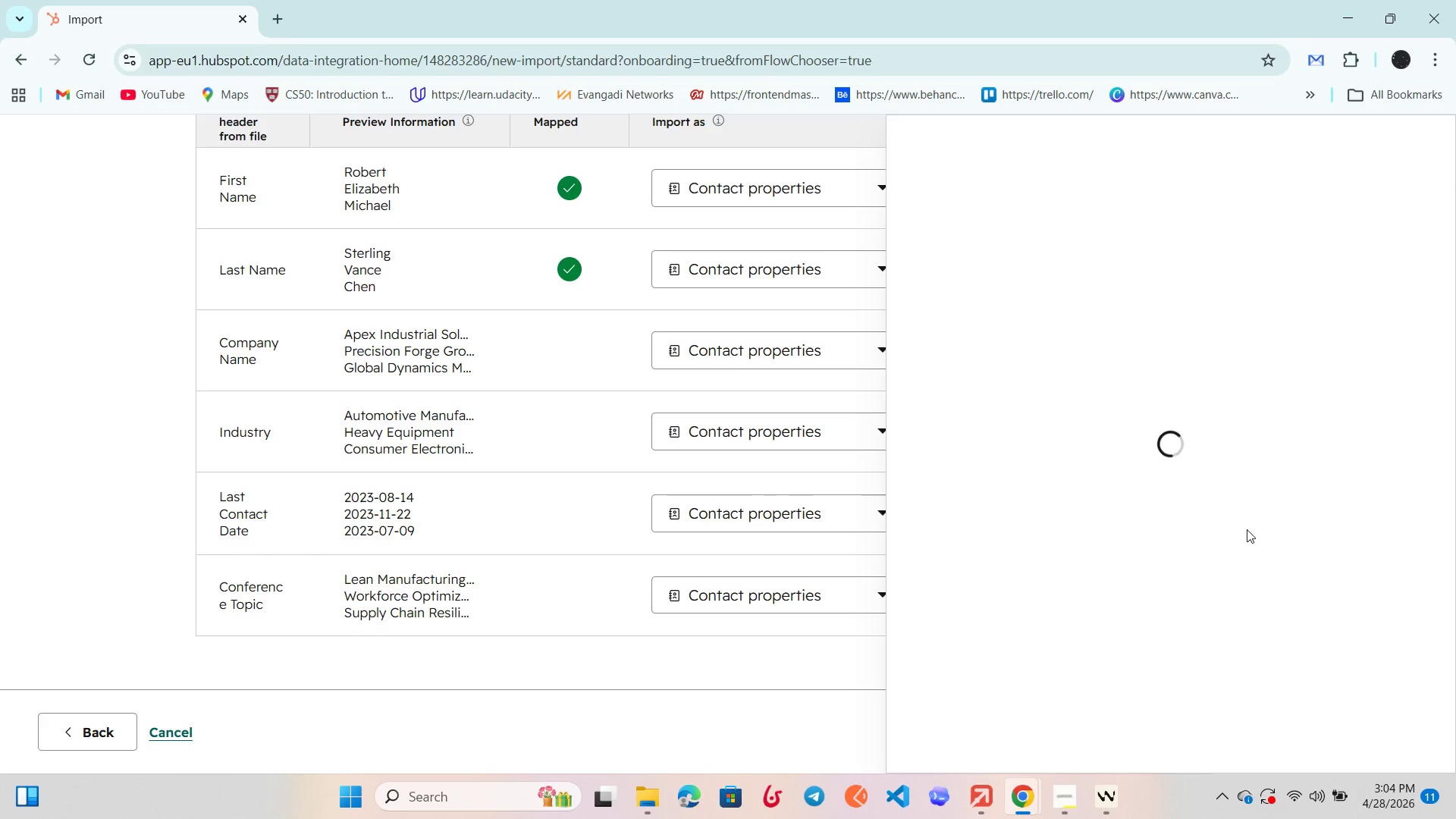 
wait(7.77)
 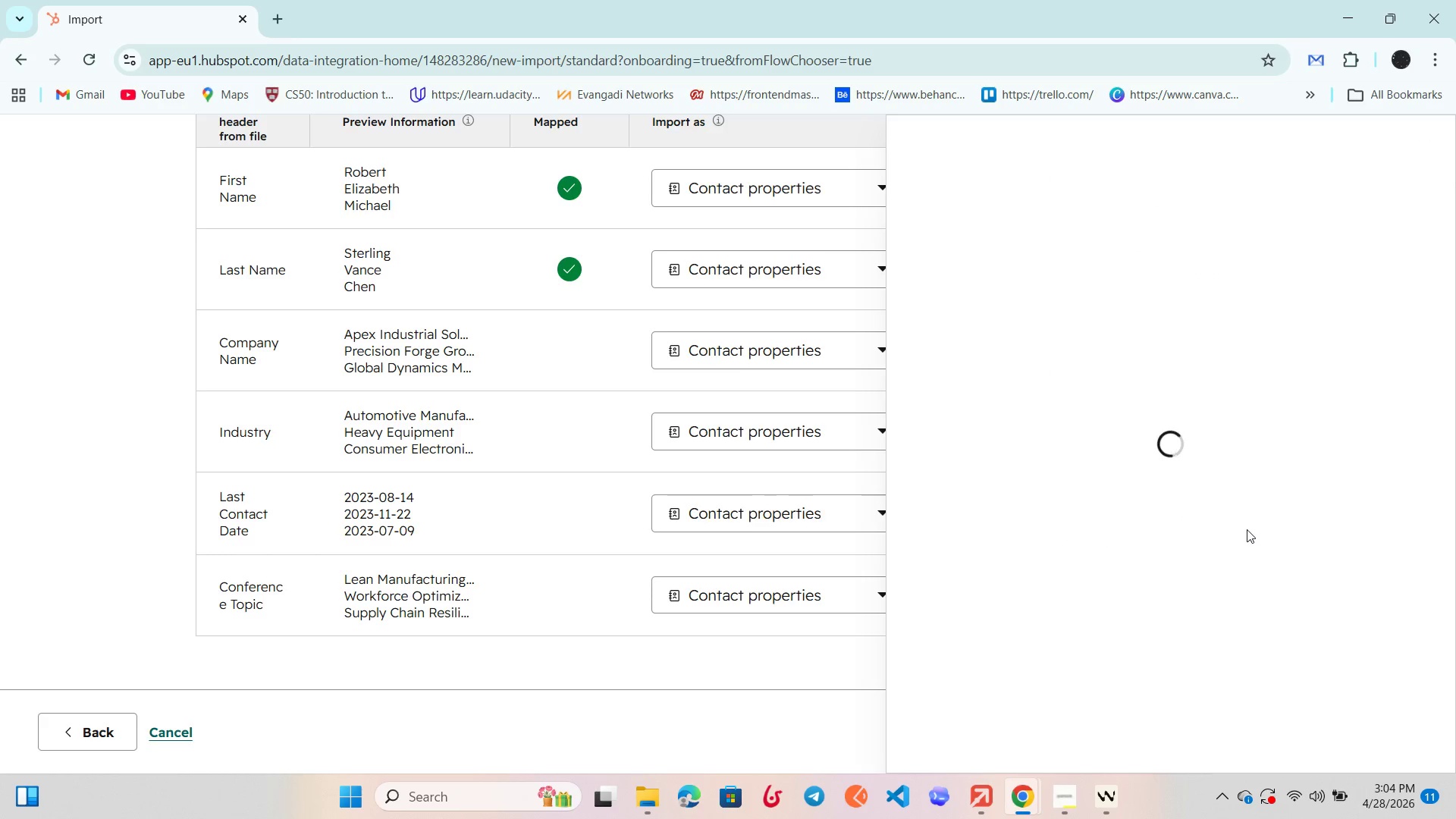 
left_click([1301, 809])
 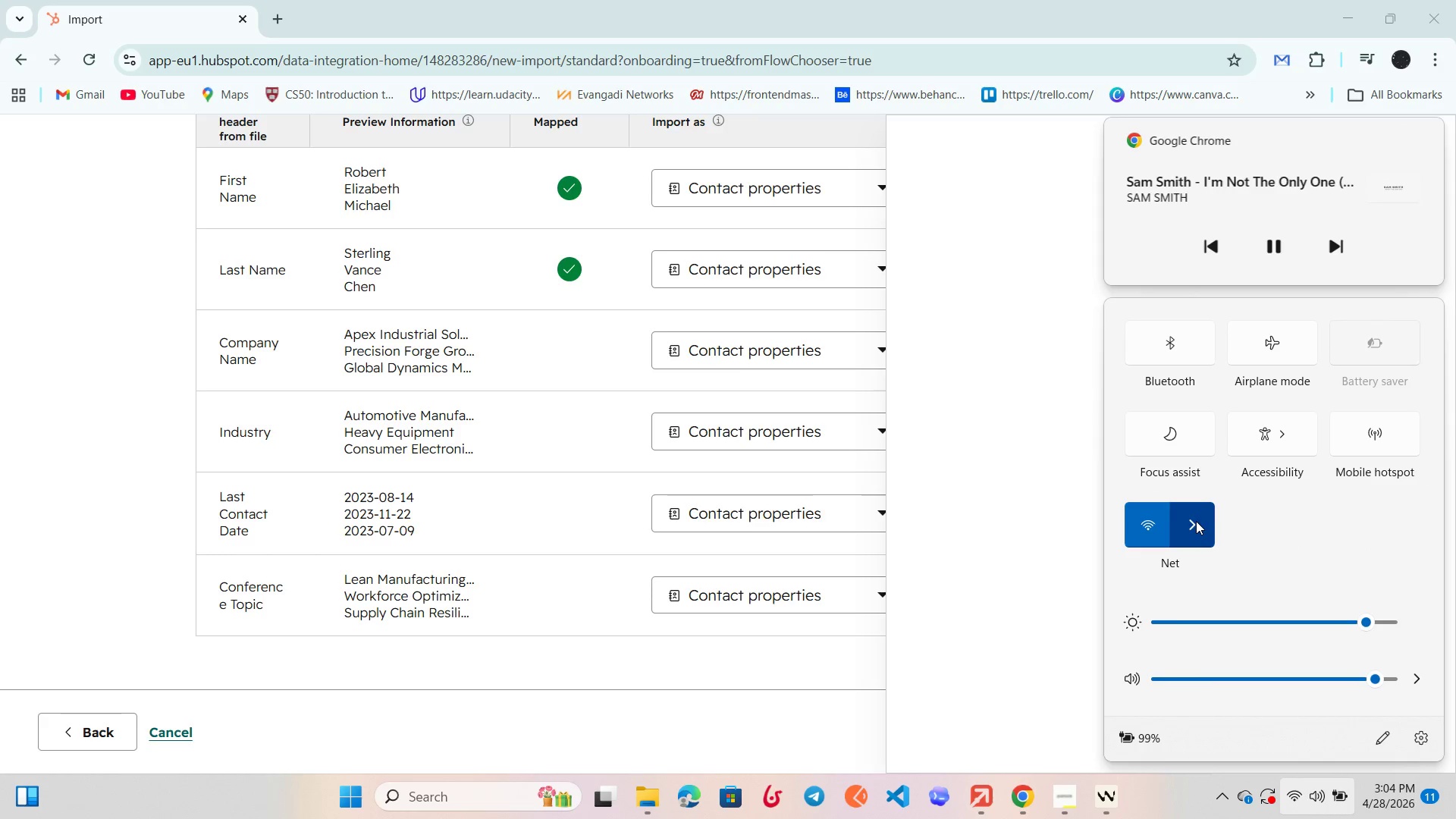 
left_click([1196, 521])
 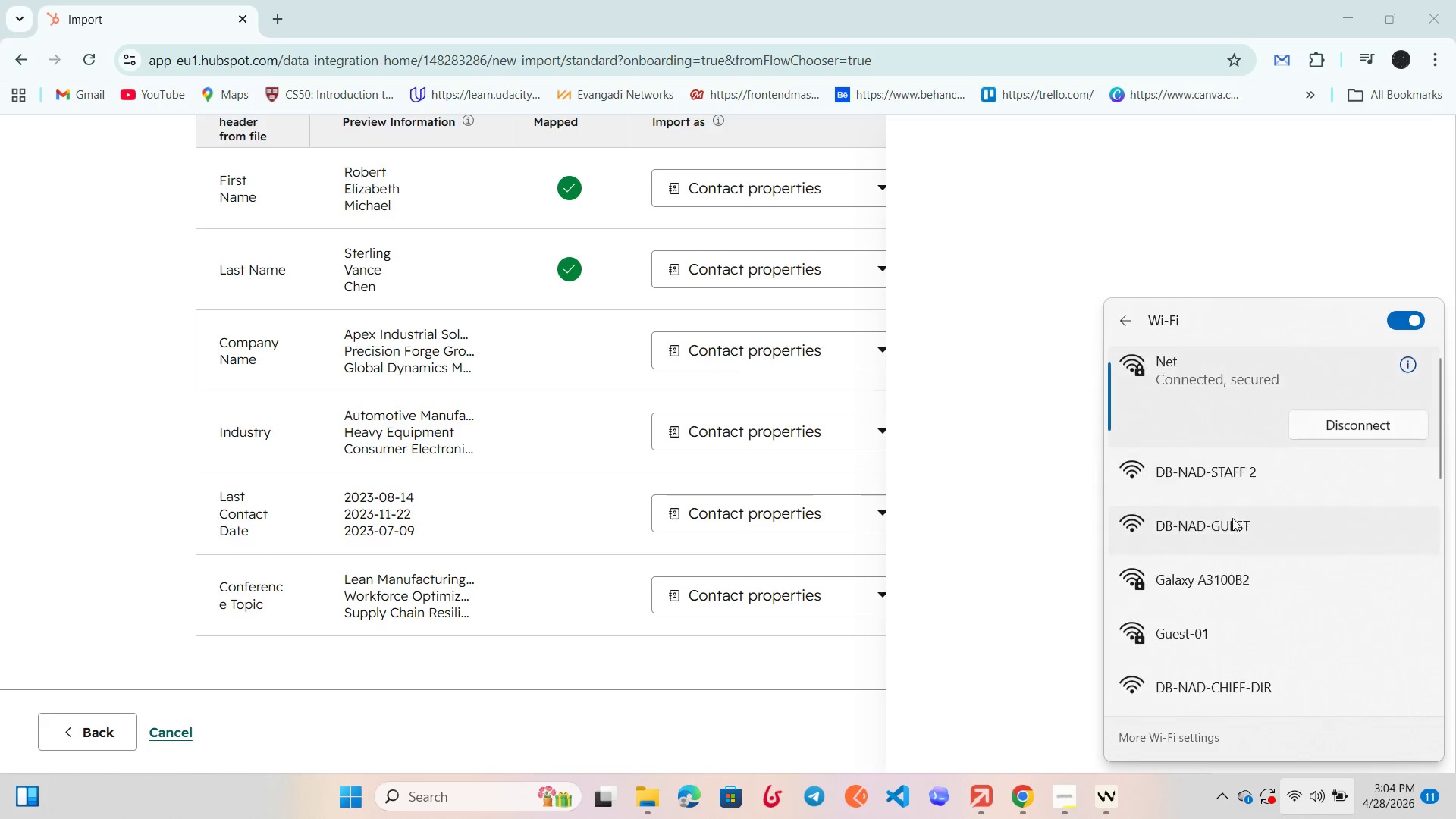 
scroll: coordinate [1232, 529], scroll_direction: up, amount: 10.0
 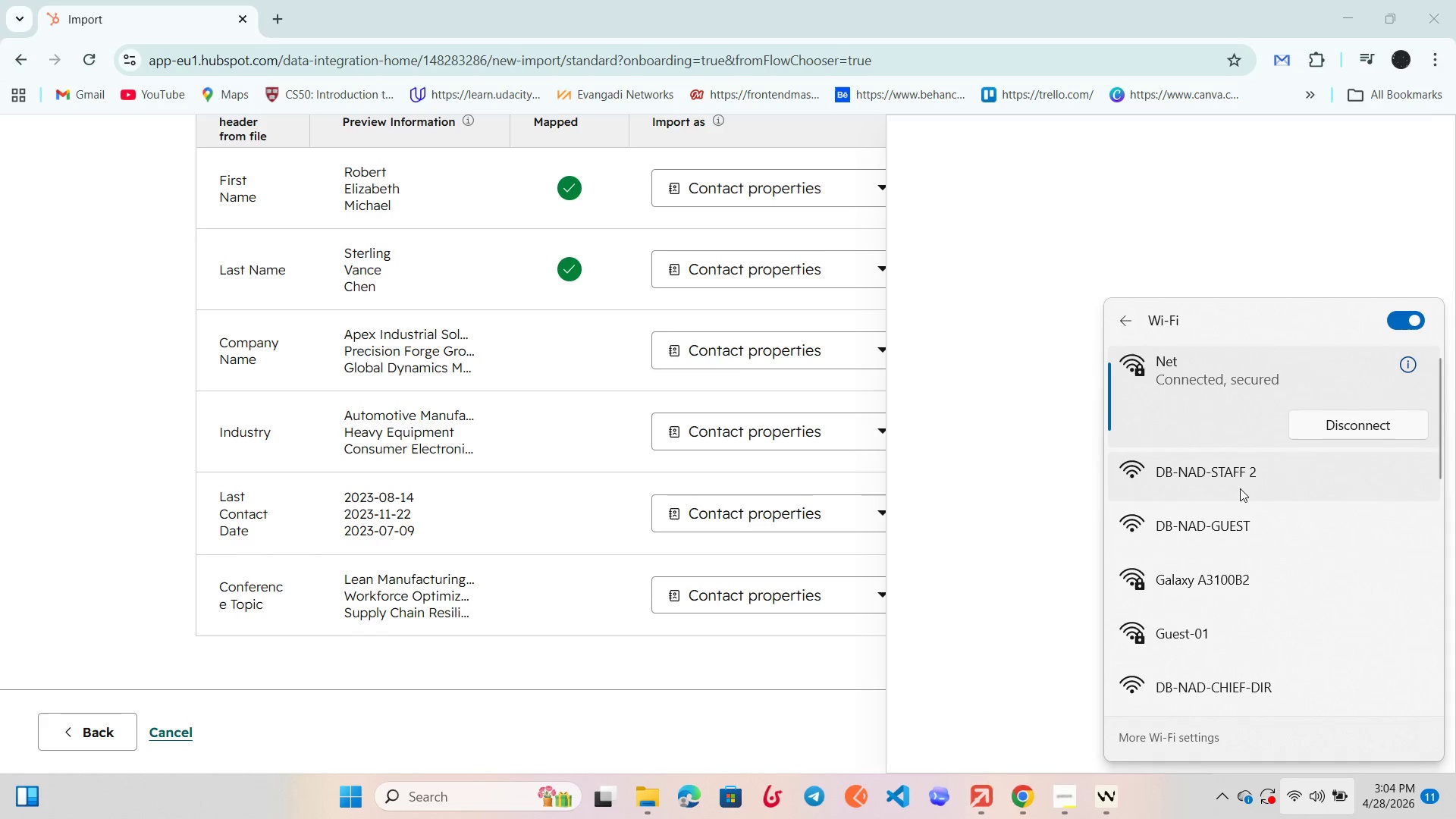 
mouse_move([1241, 502])
 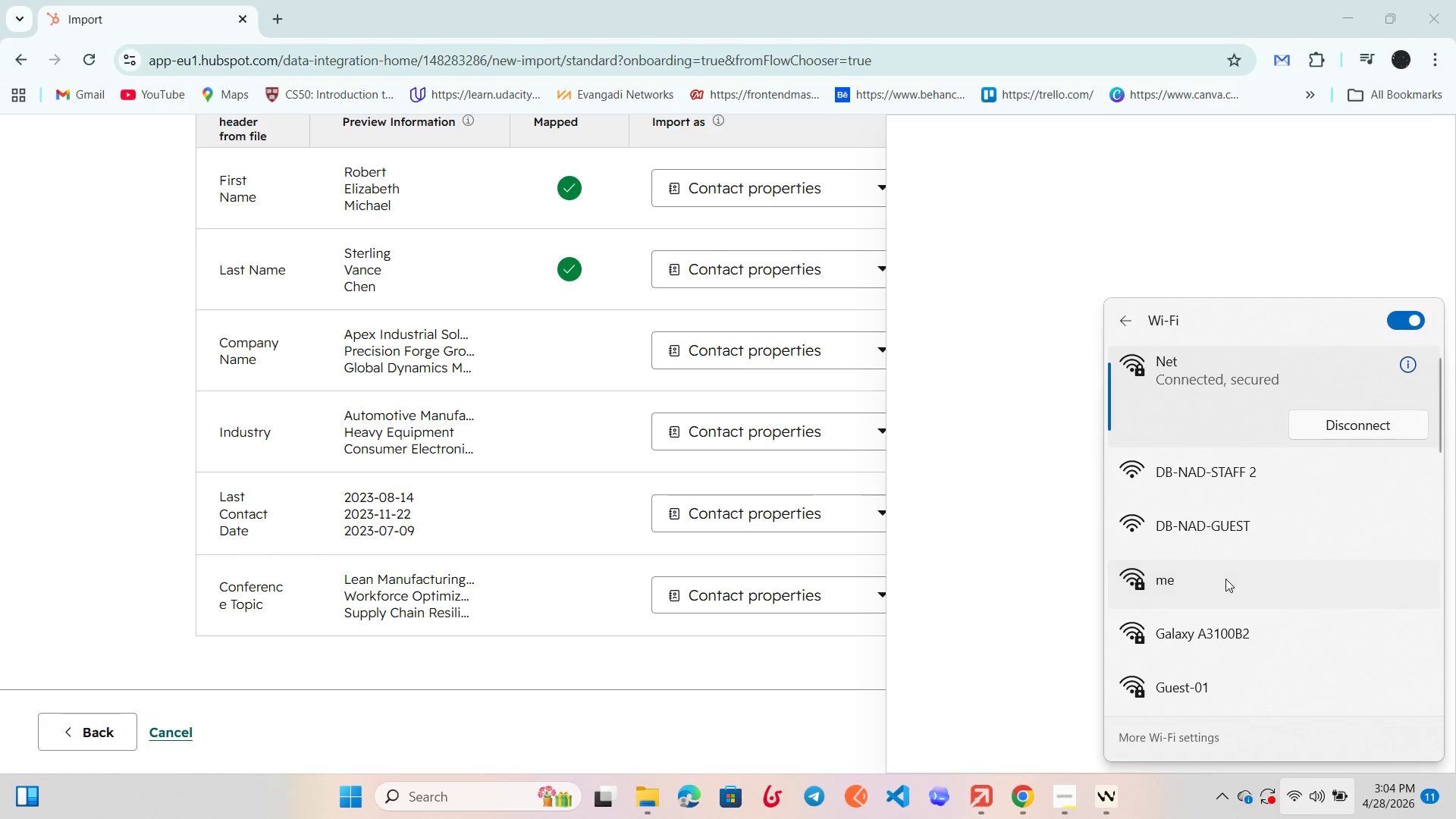 
left_click([1225, 579])
 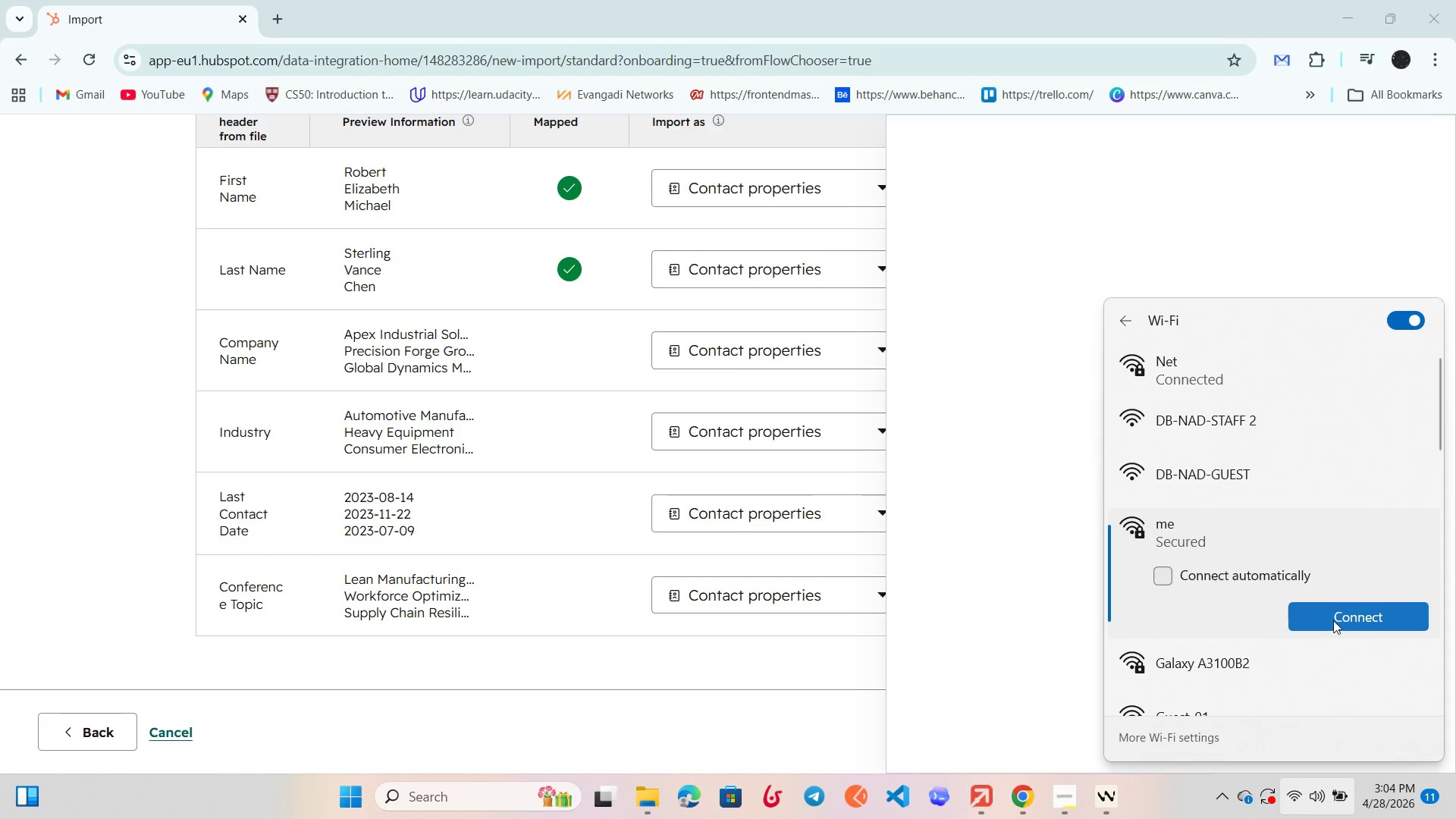 
left_click([1336, 628])
 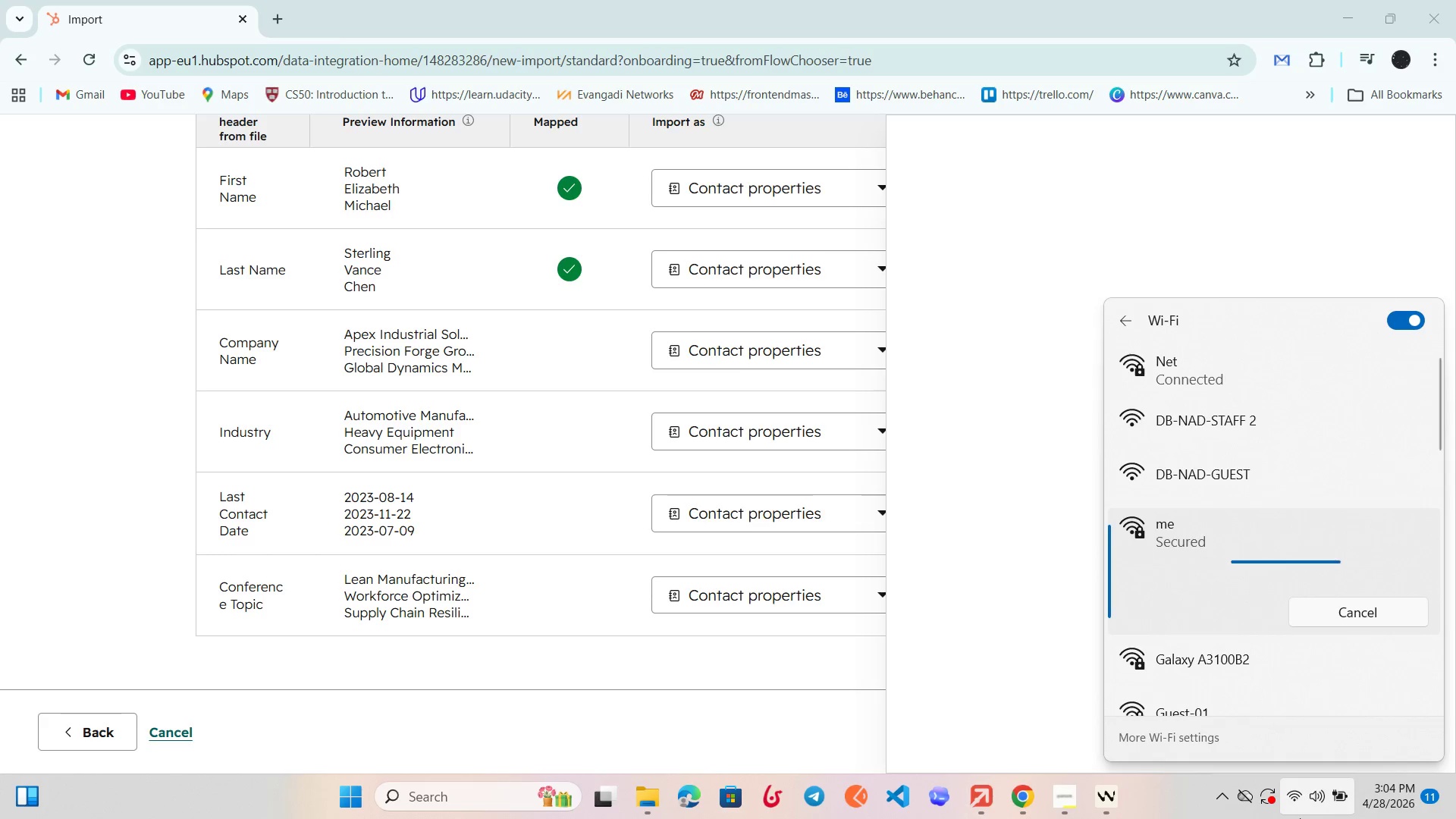 
left_click([1299, 818])
 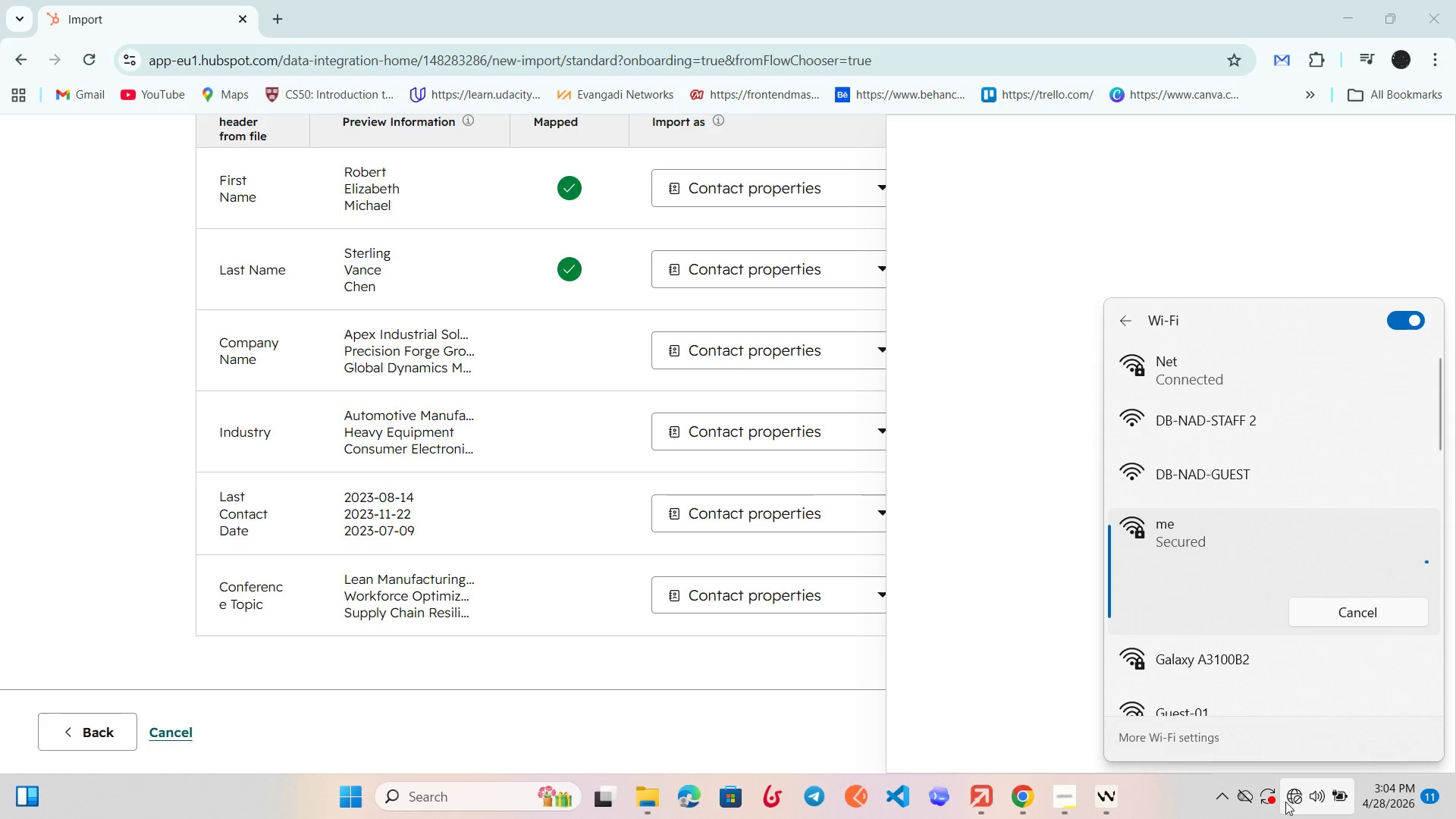 
left_click([1294, 801])
 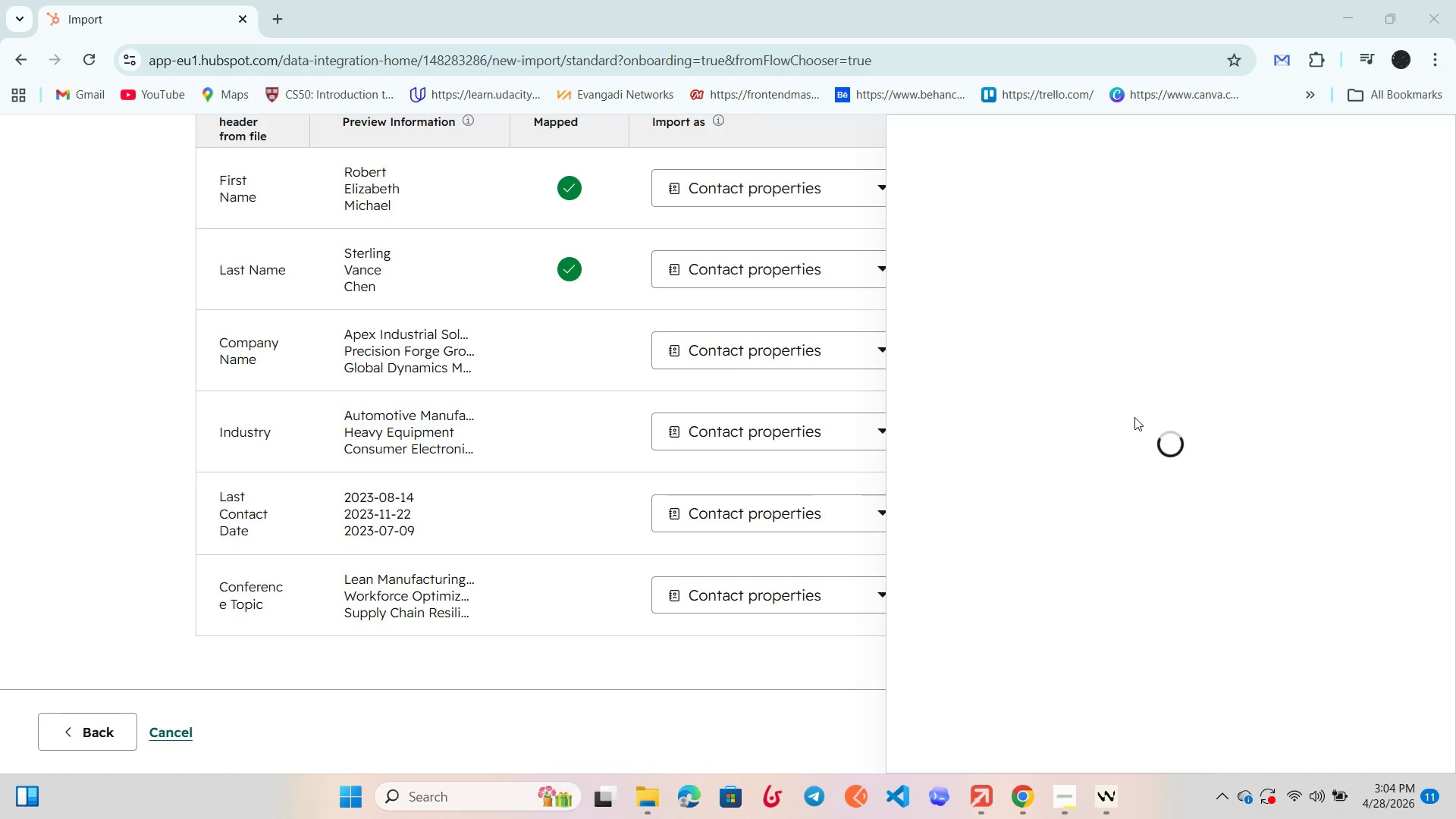 
wait(36.22)
 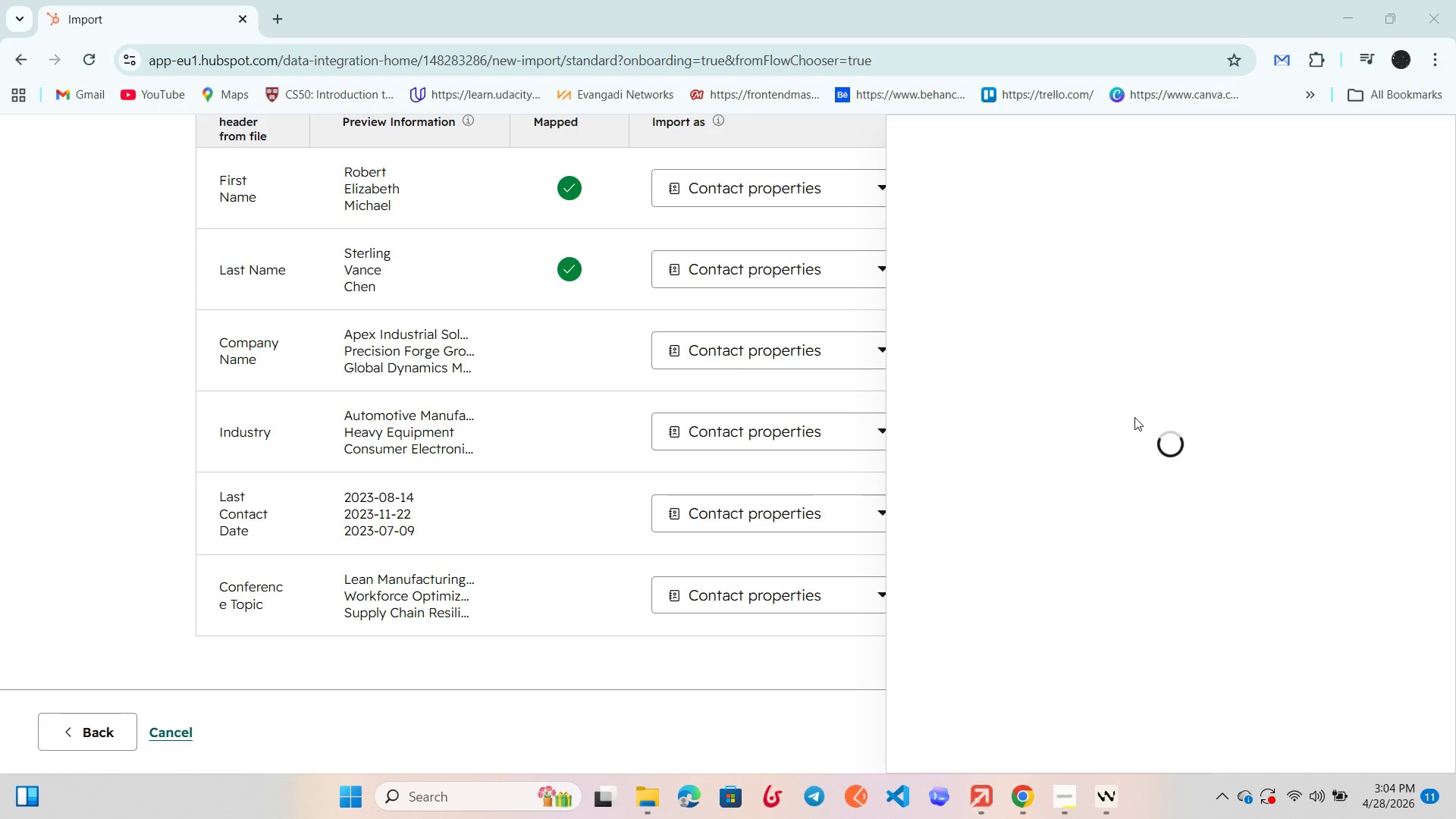 
left_click([1067, 818])